 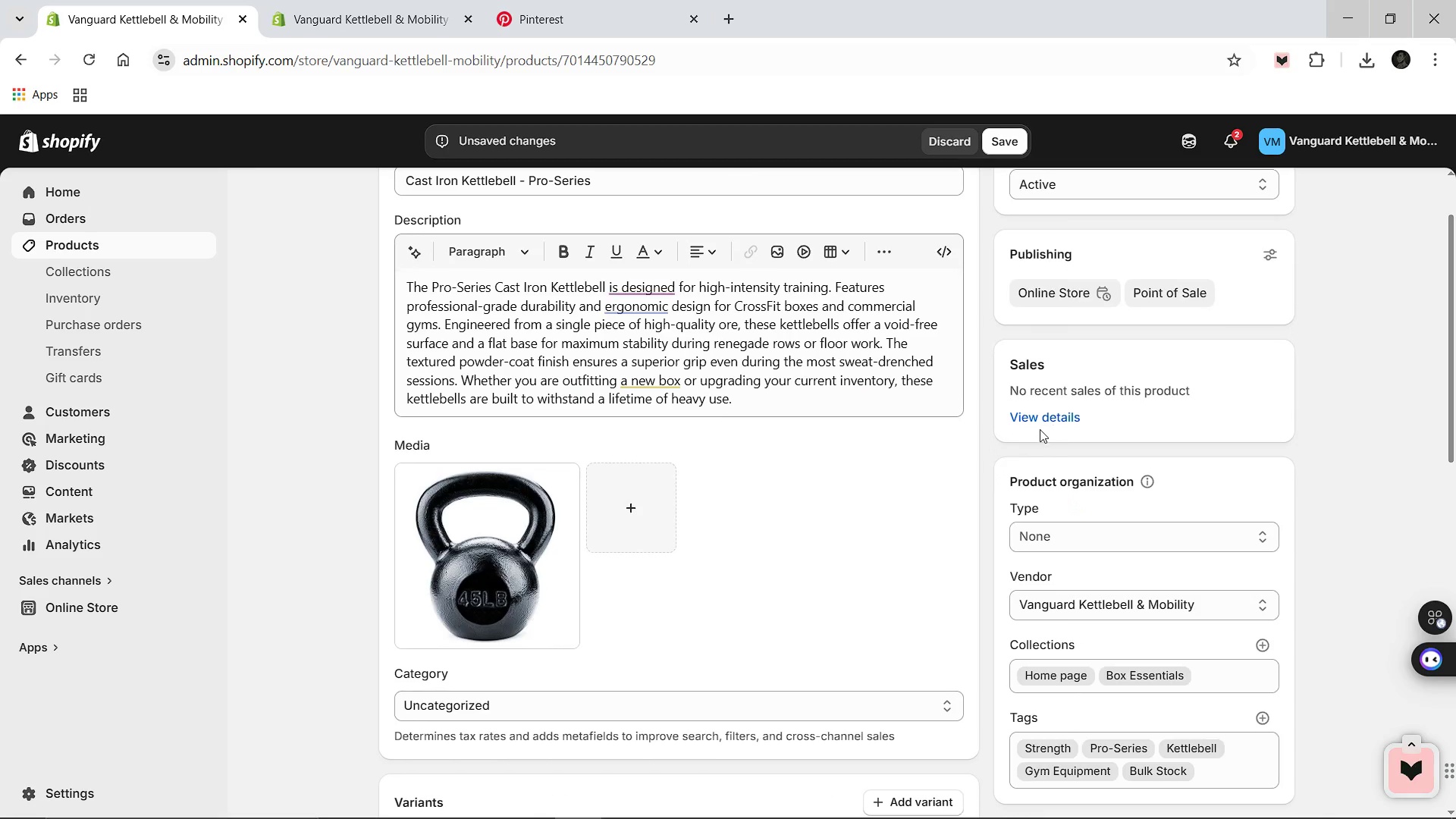 
scroll: coordinate [1040, 429], scroll_direction: up, amount: 1.0
 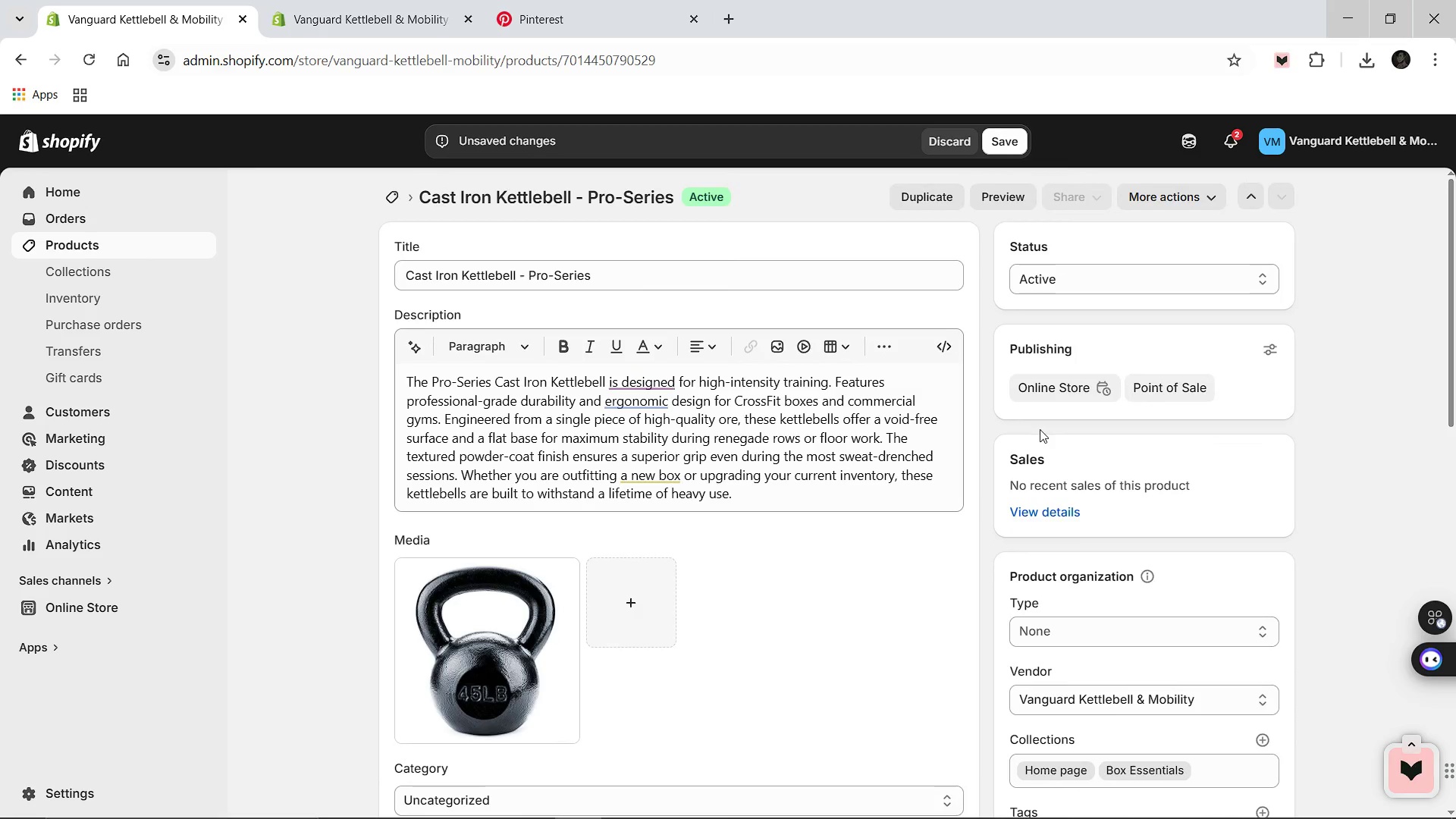 
wait(9.22)
 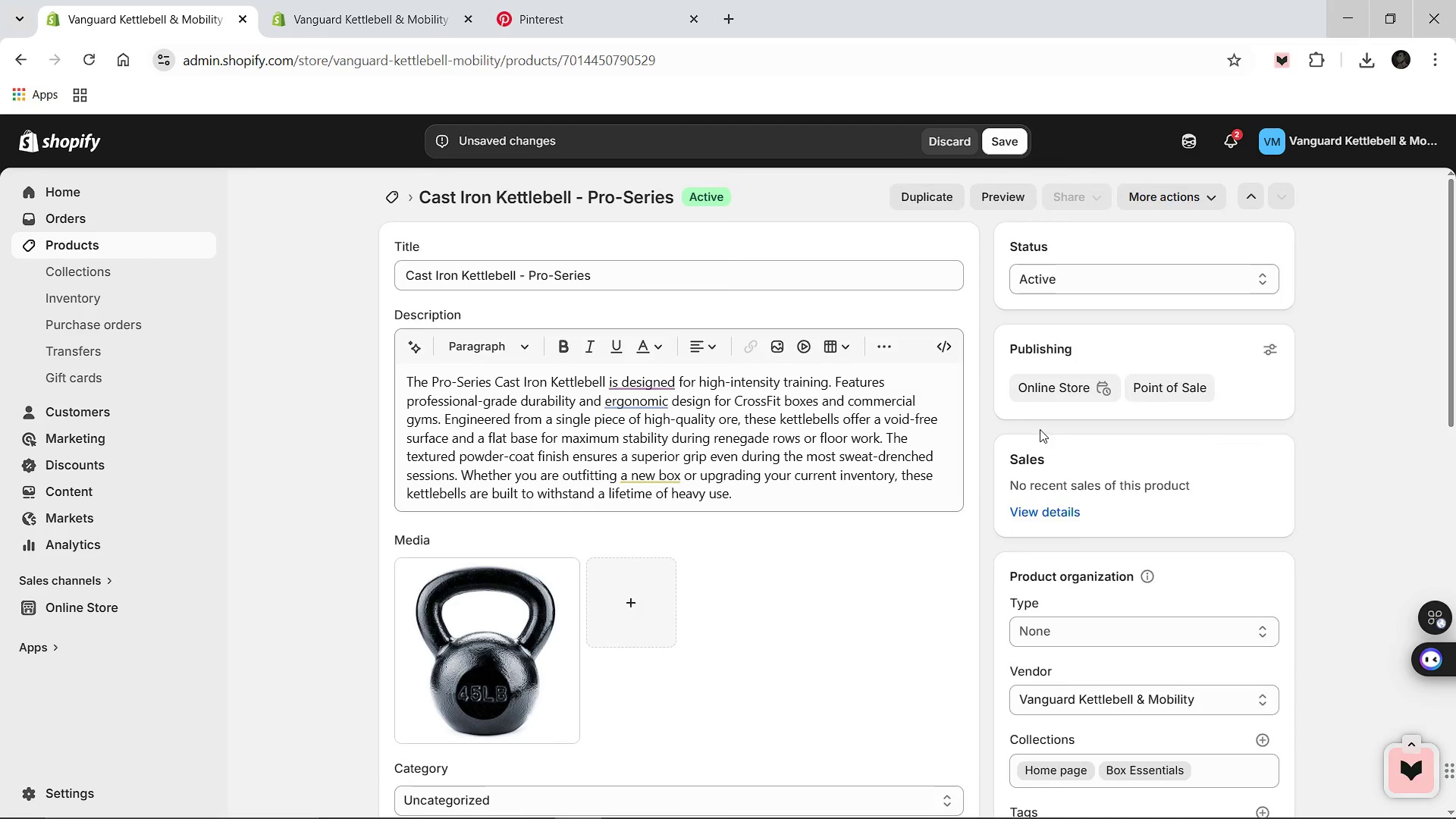 
left_click([1003, 137])
 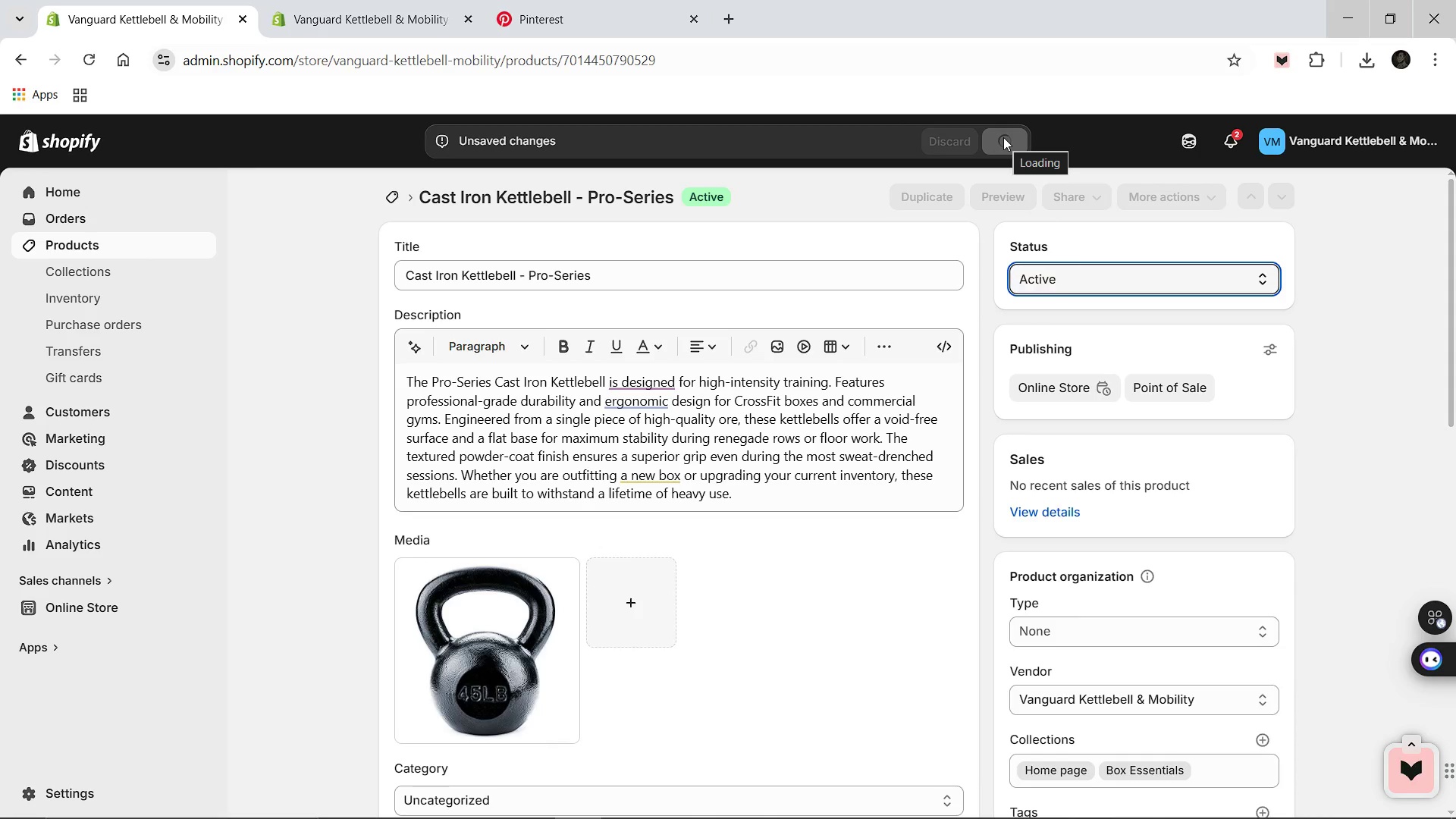 
wait(8.86)
 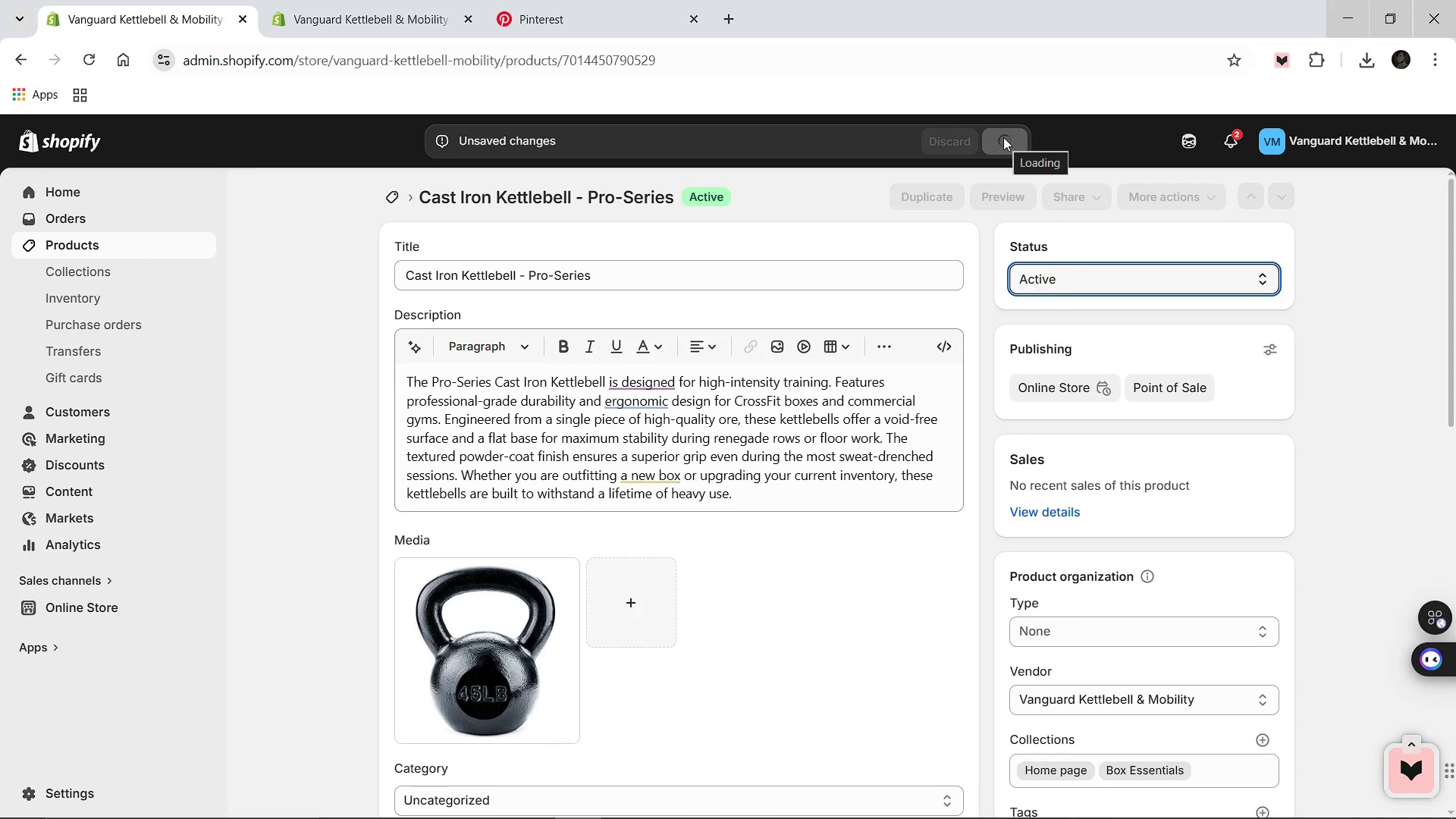 
scroll: coordinate [1094, 413], scroll_direction: down, amount: 2.0
 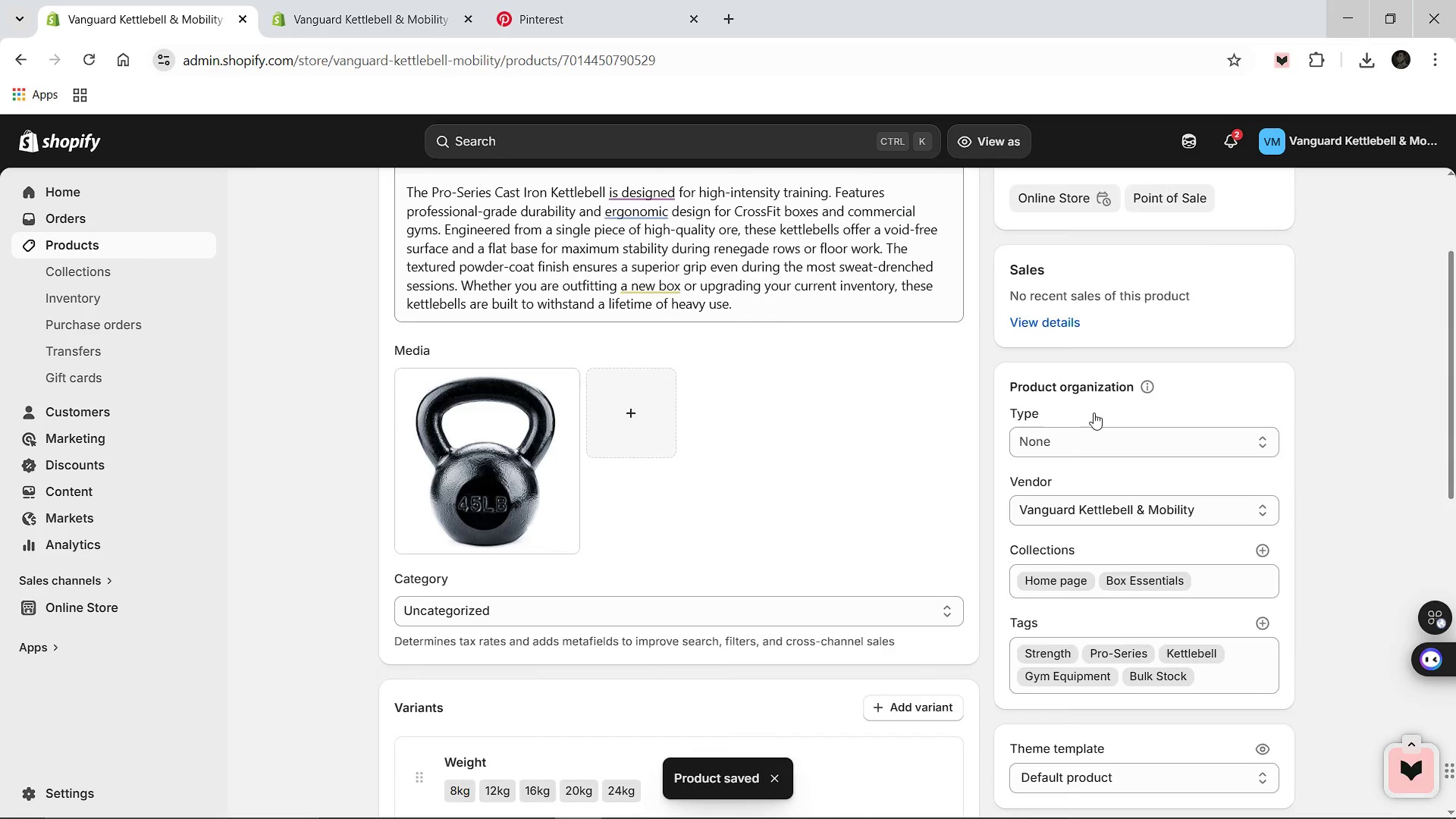 
scroll: coordinate [714, 331], scroll_direction: up, amount: 4.0
 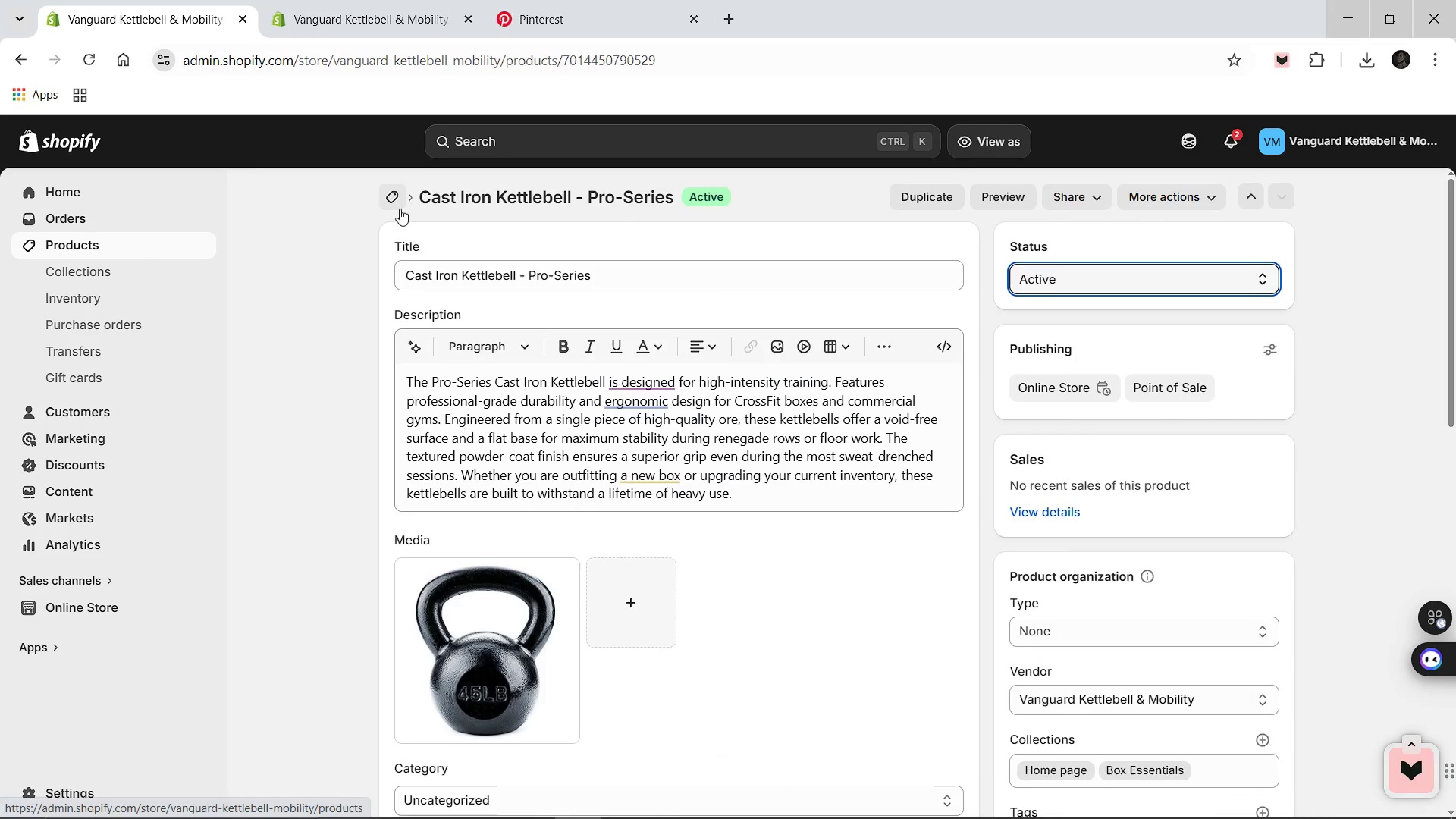 
left_click([399, 203])
 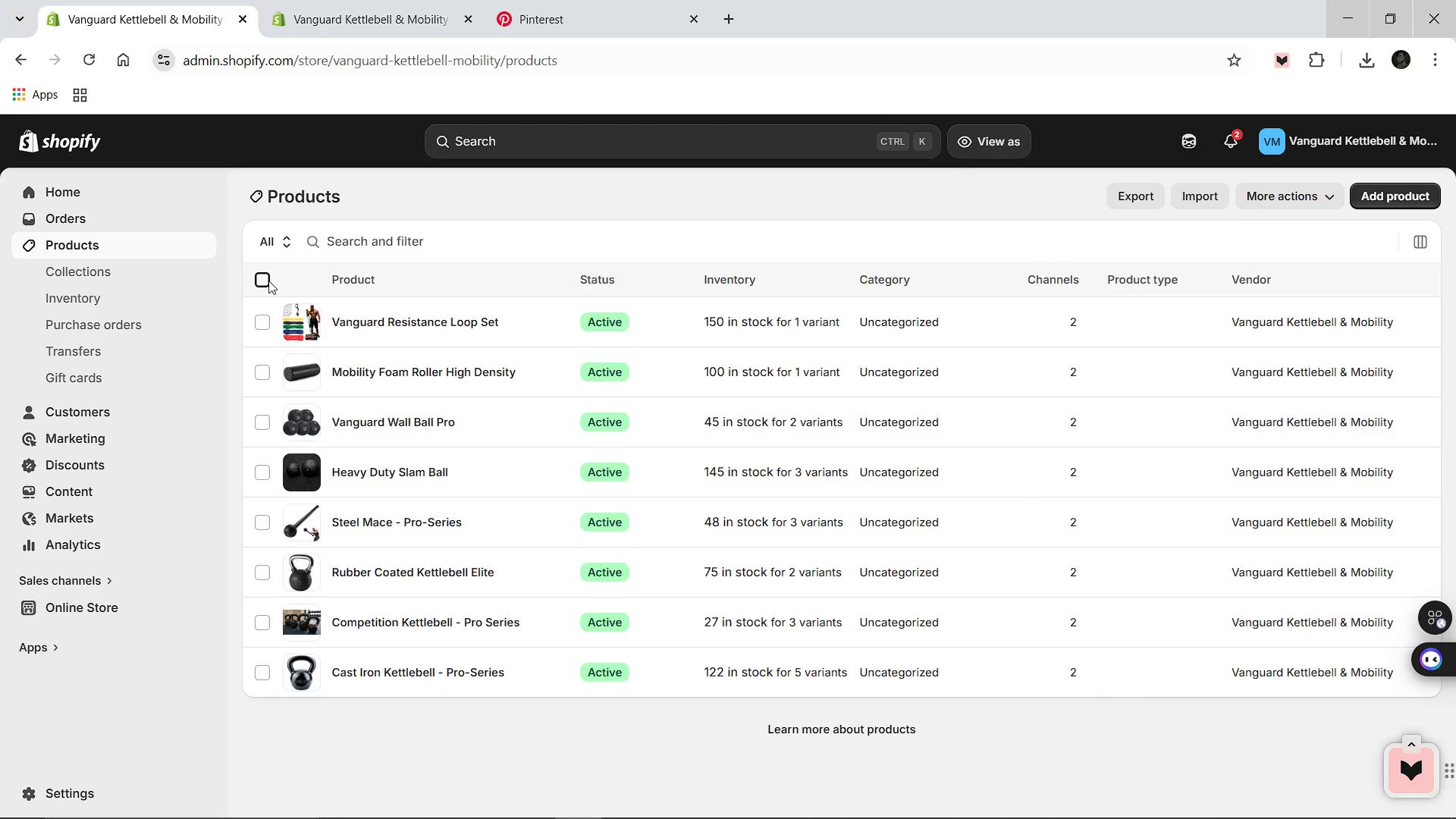 
wait(5.47)
 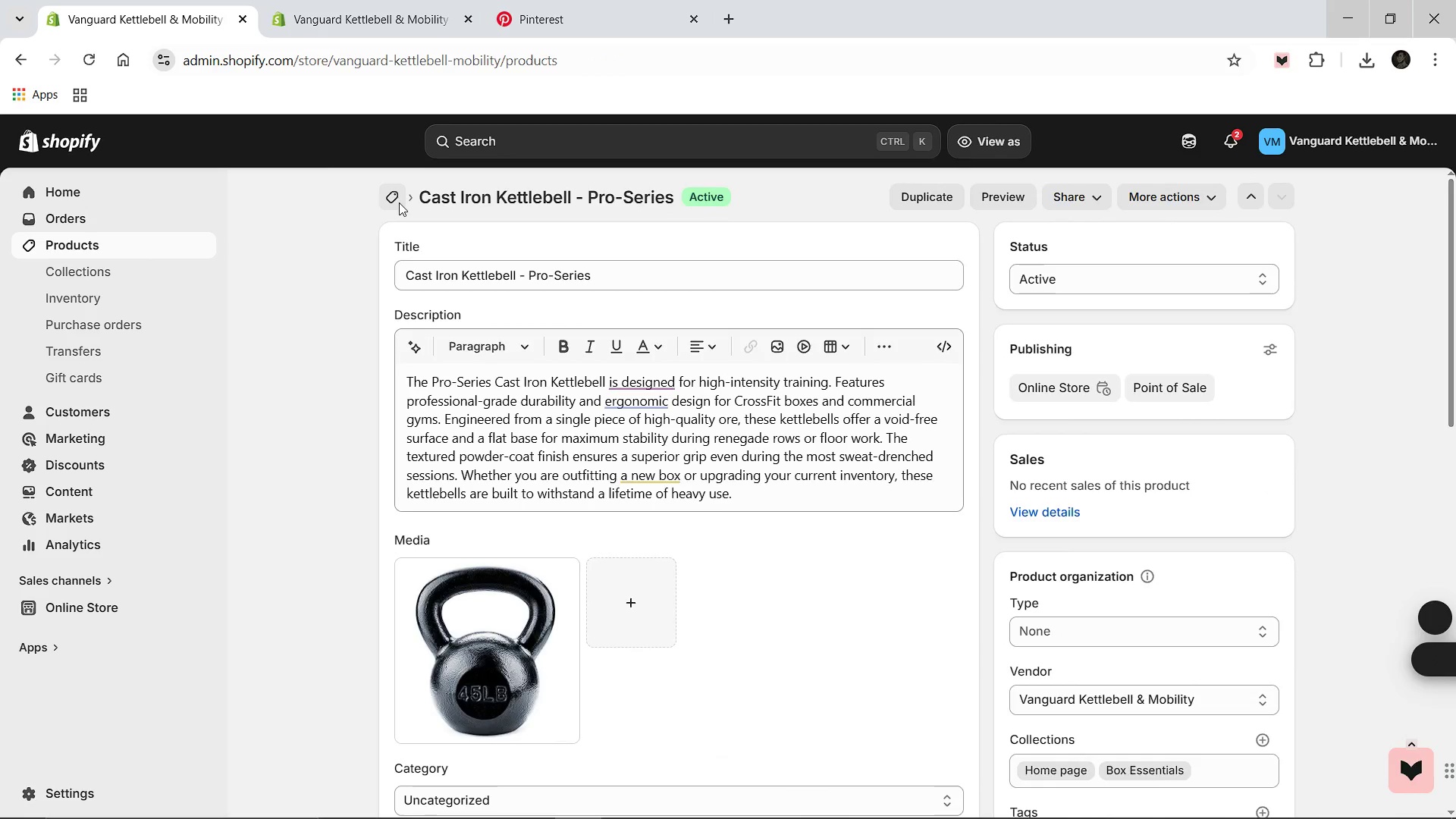 
left_click([398, 278])
 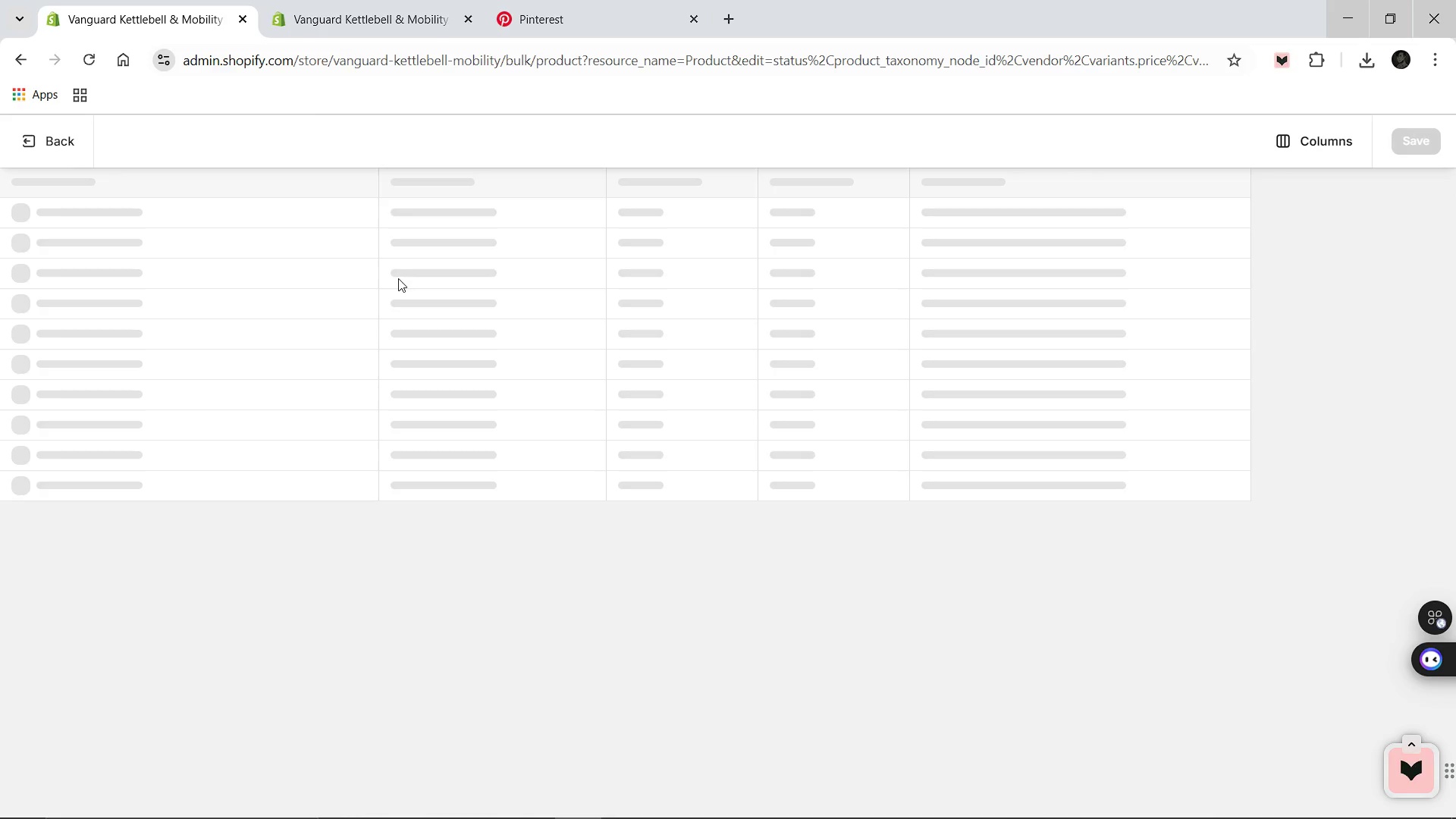 
wait(17.86)
 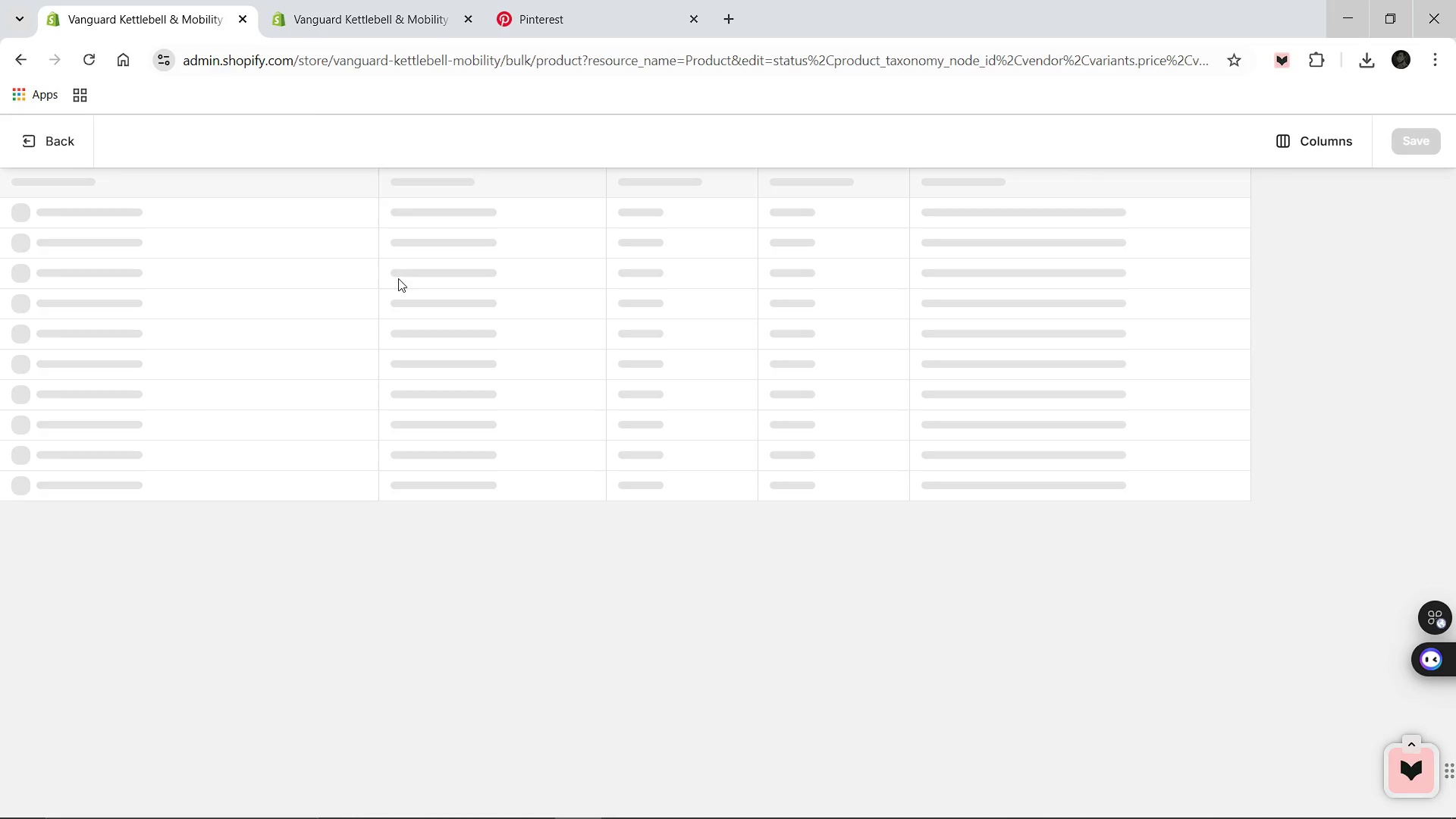 
left_click([1284, 143])
 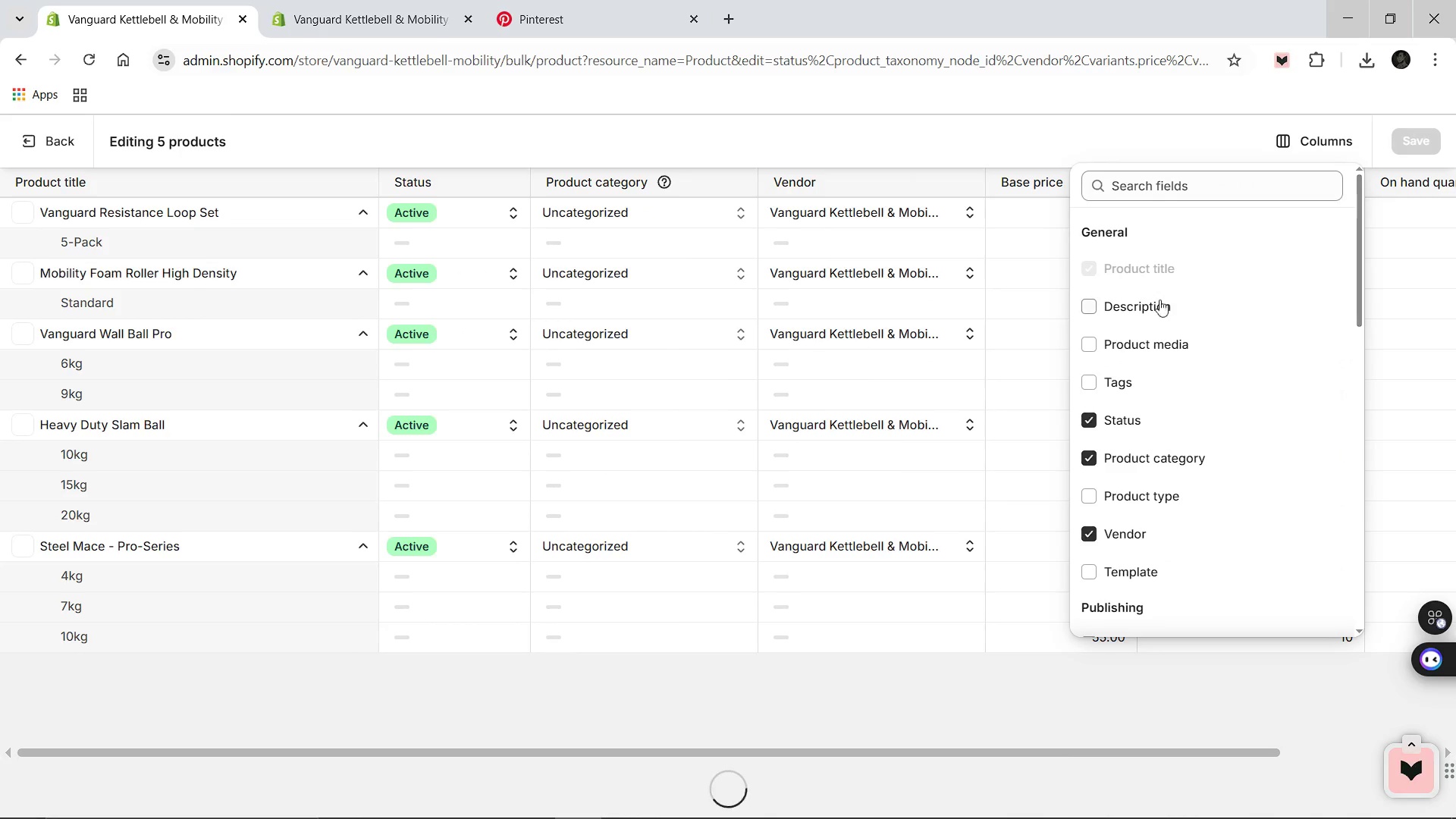 
scroll: coordinate [1153, 307], scroll_direction: down, amount: 1.0
 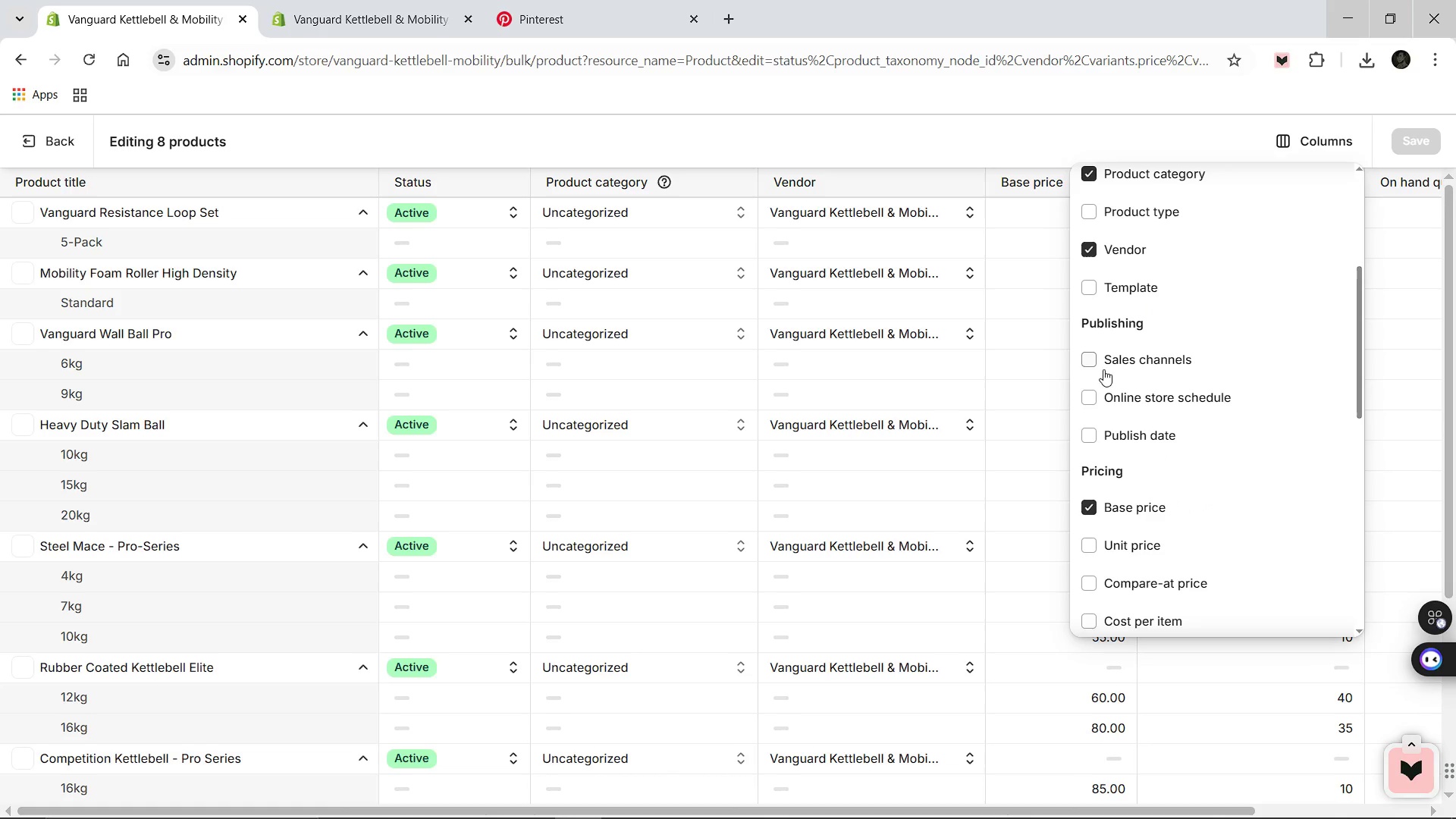 
left_click([1081, 356])
 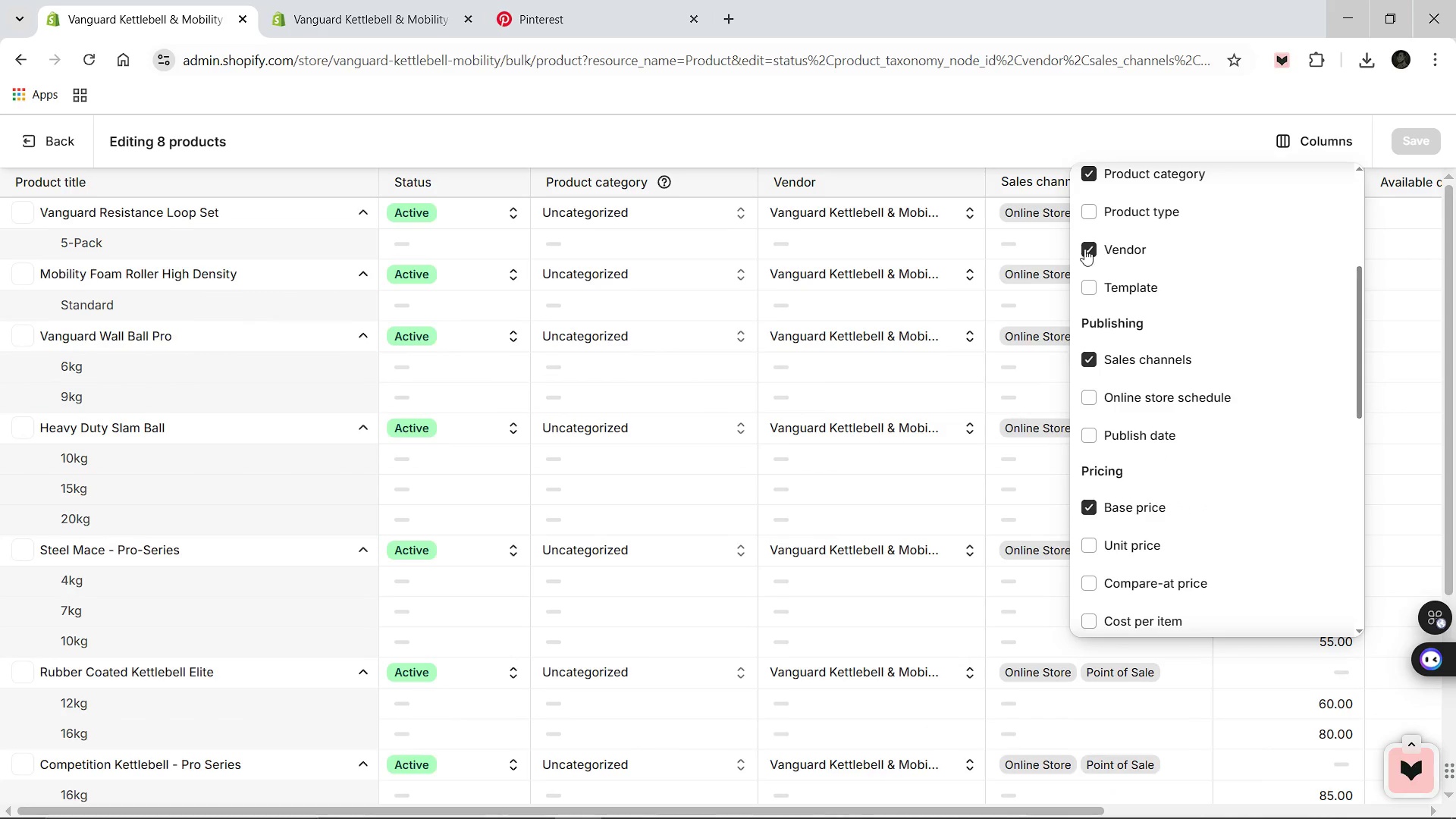 
left_click([1084, 249])
 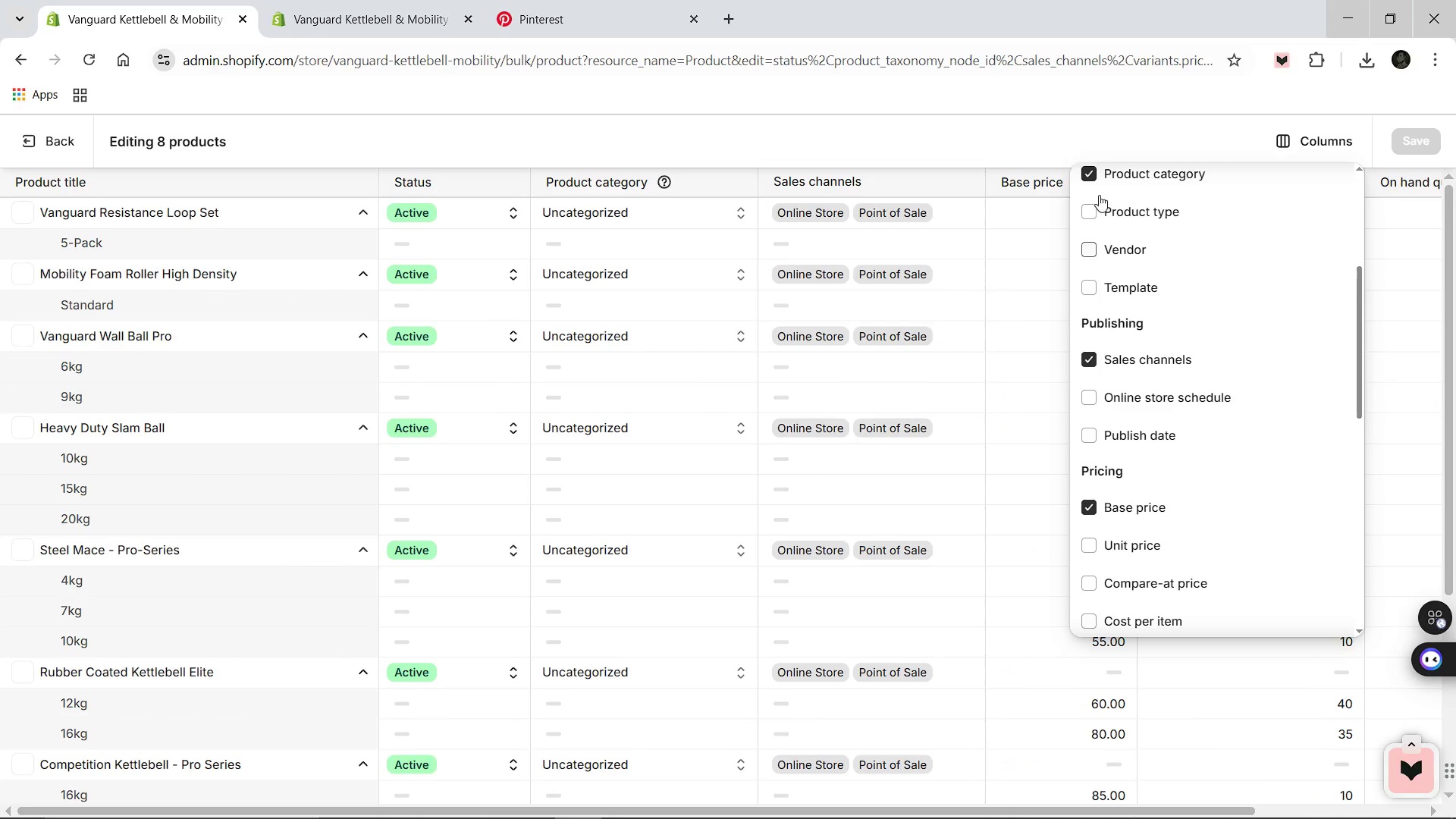 
left_click([1093, 174])
 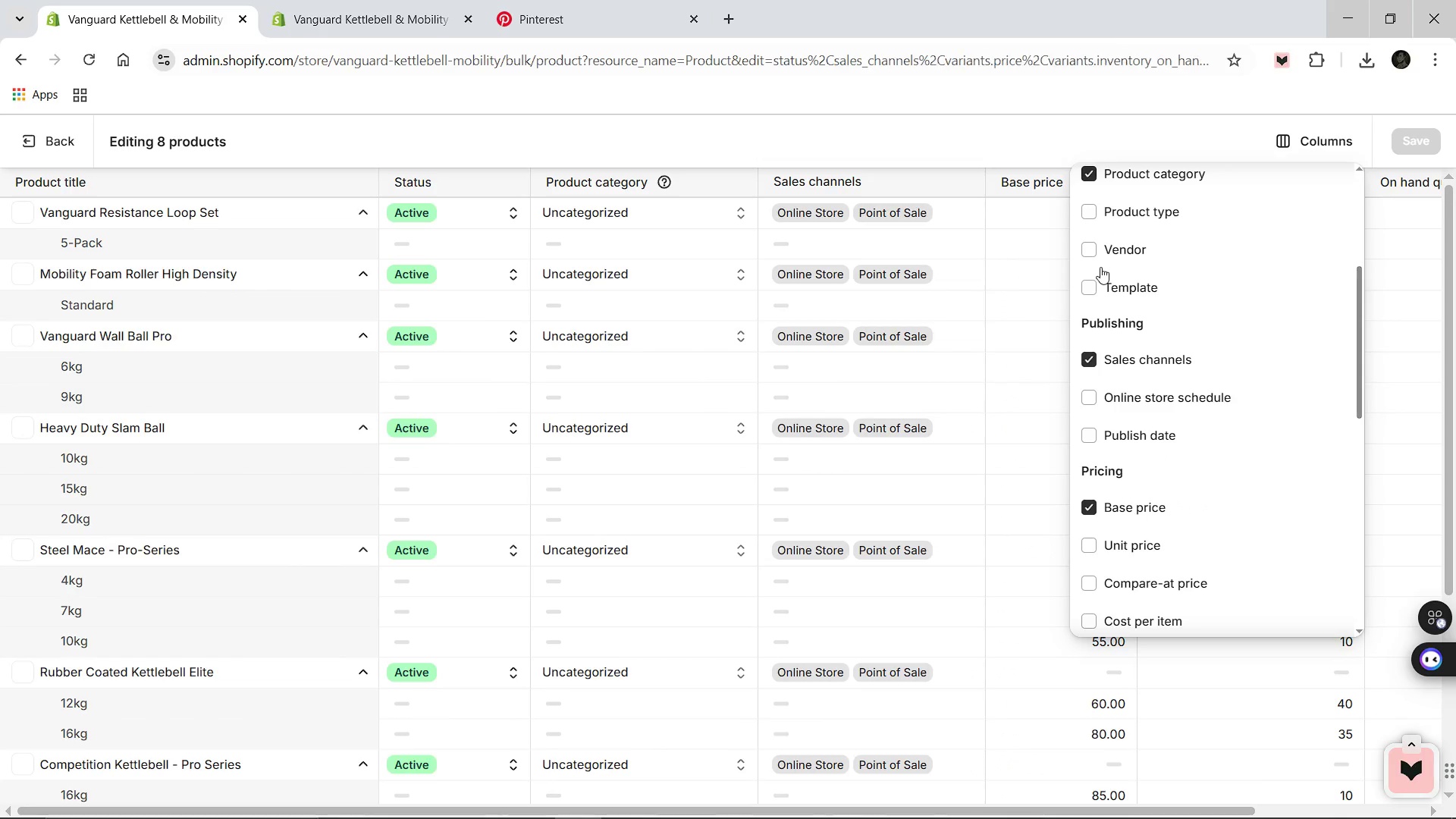 
scroll: coordinate [1100, 267], scroll_direction: up, amount: 2.0
 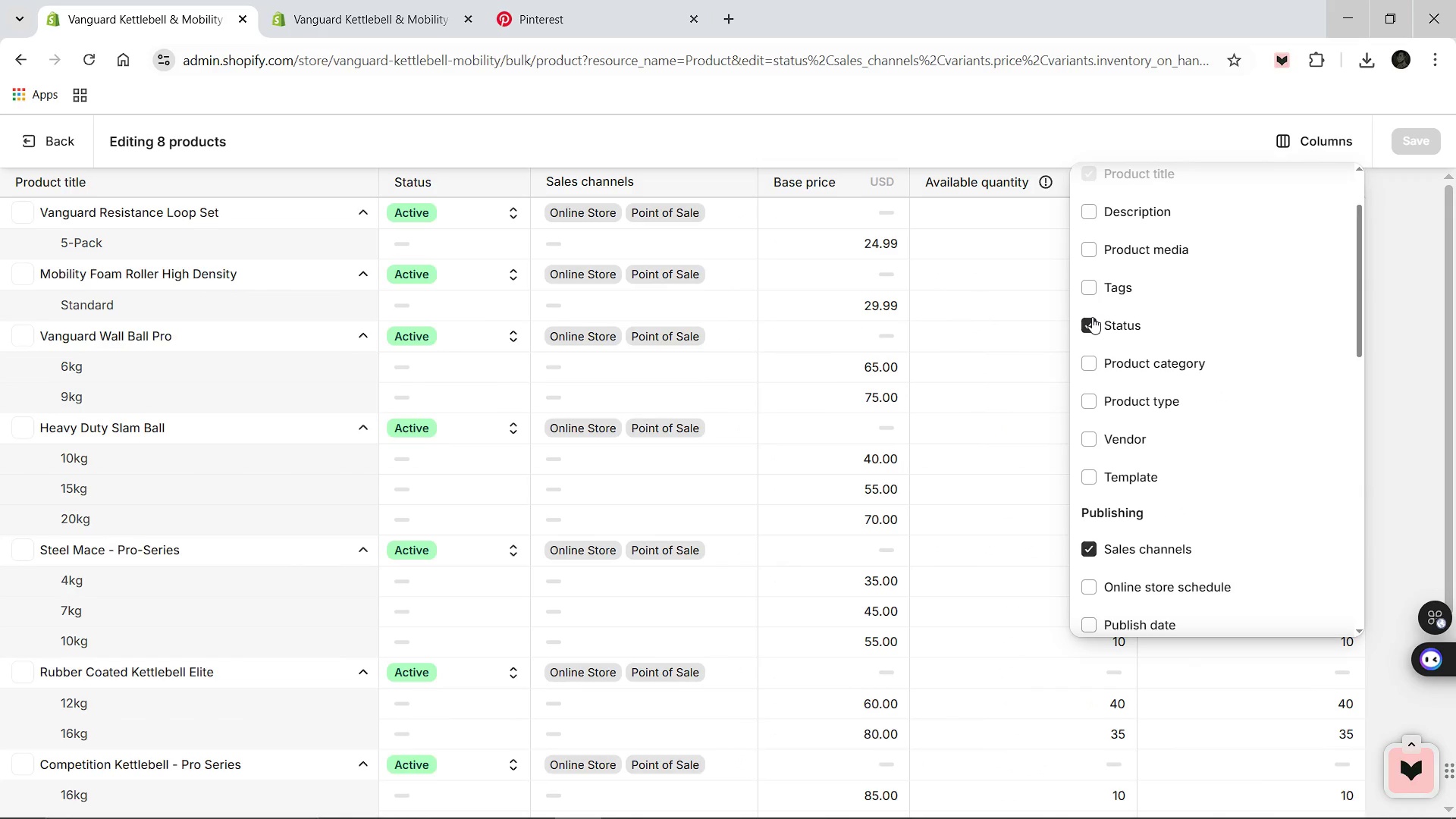 
left_click([1092, 318])
 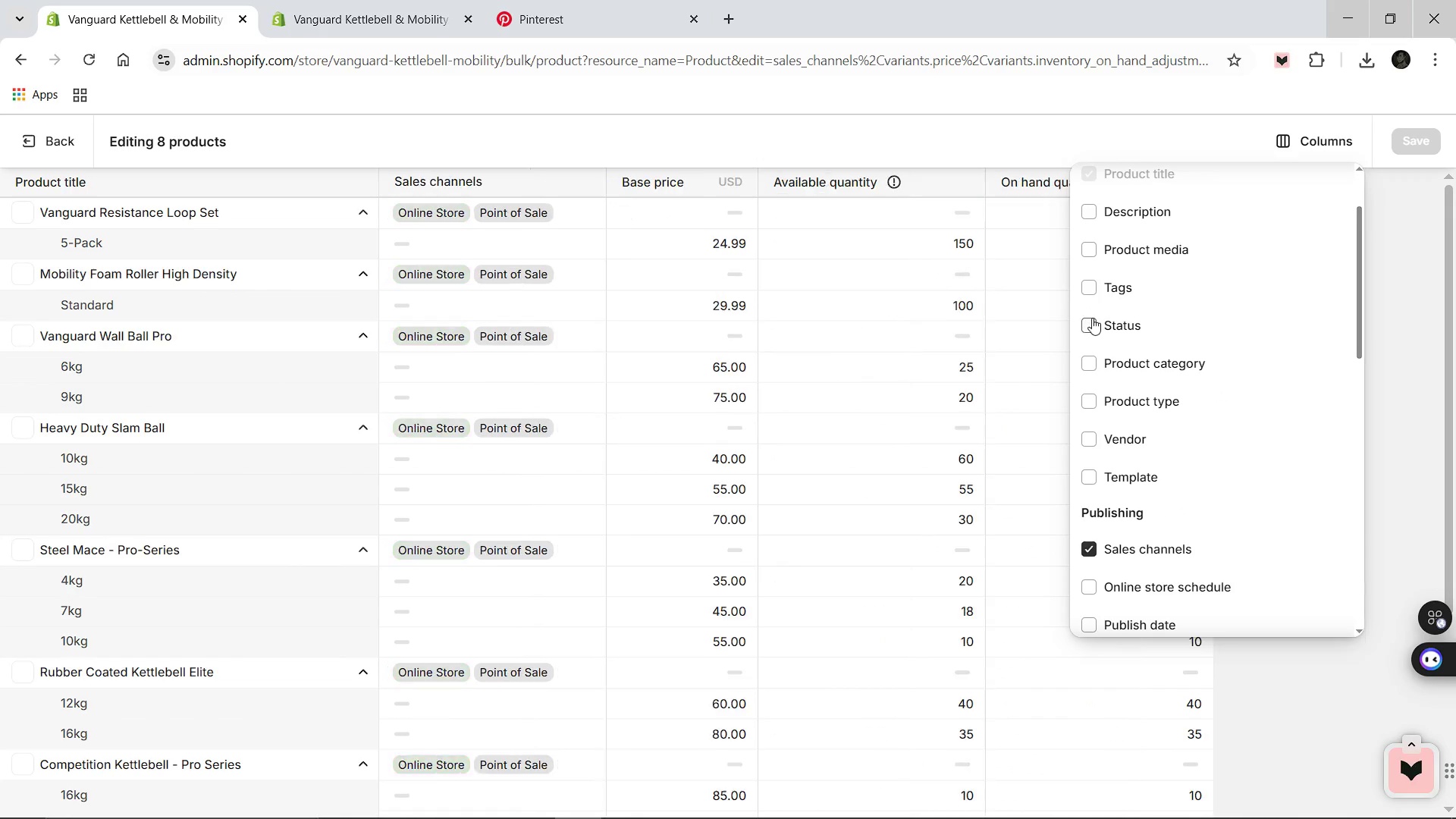 
scroll: coordinate [1092, 318], scroll_direction: down, amount: 2.0
 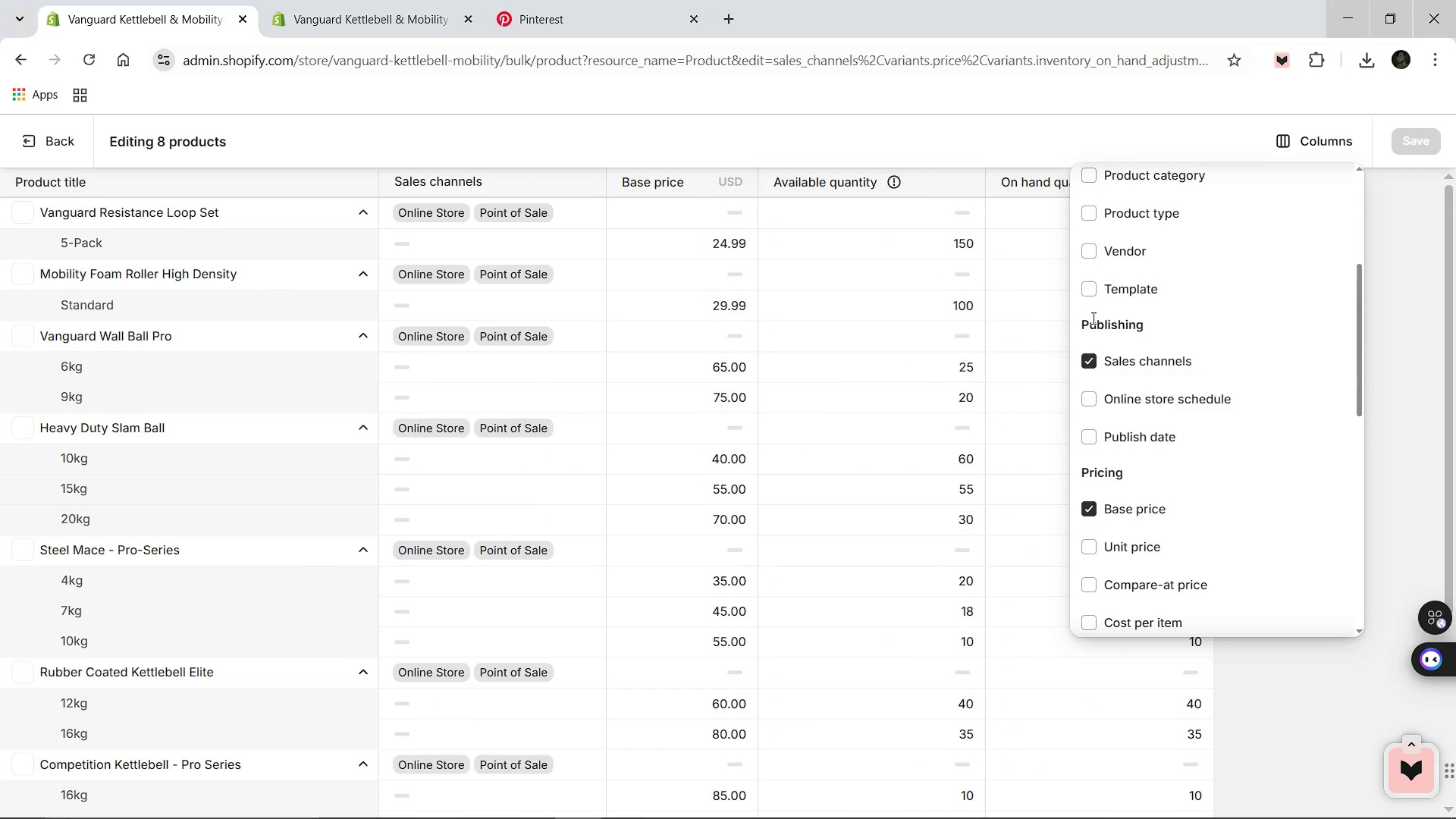 
scroll: coordinate [1092, 318], scroll_direction: up, amount: 5.0
 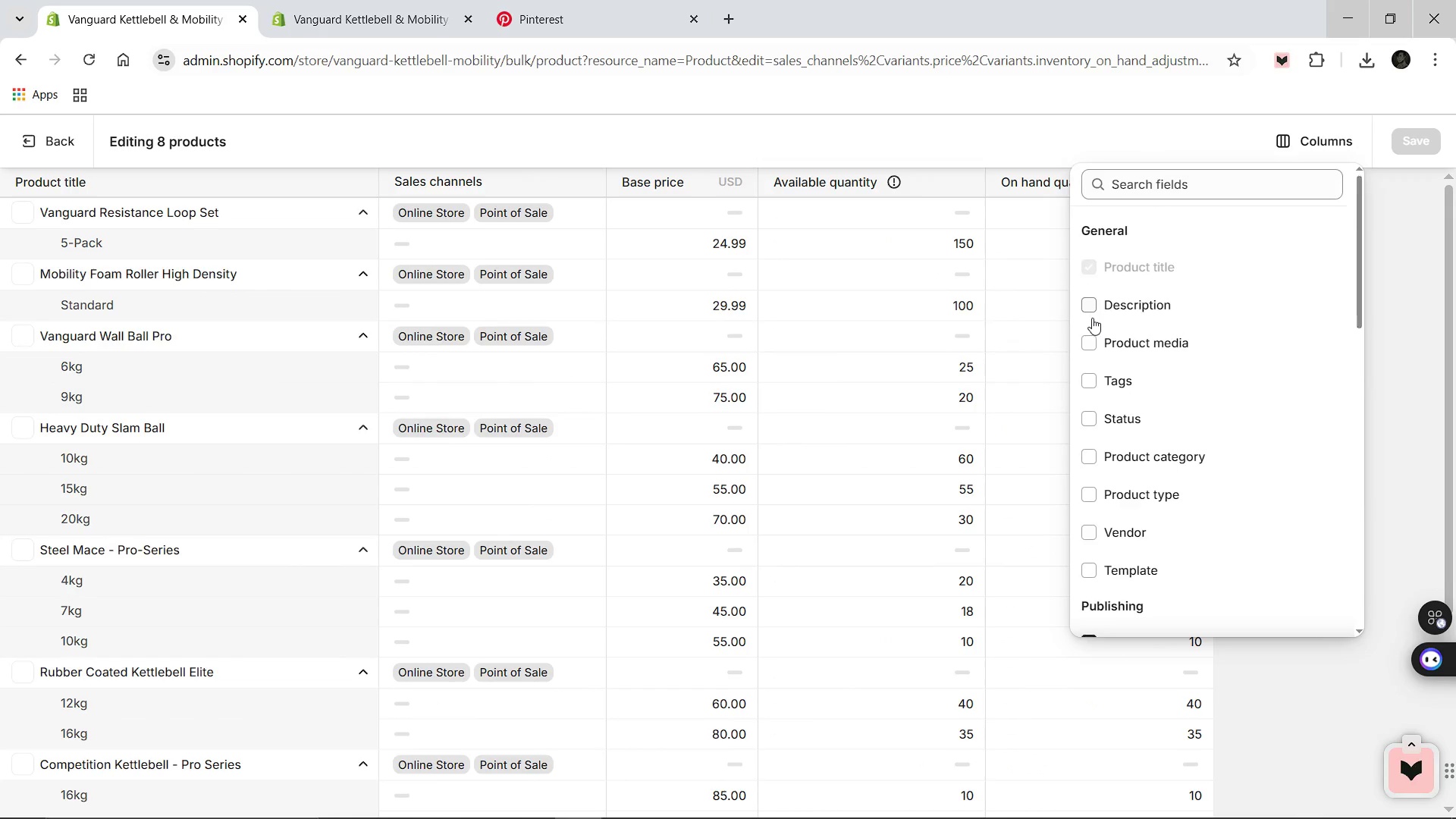 
scroll: coordinate [1092, 318], scroll_direction: down, amount: 4.0
 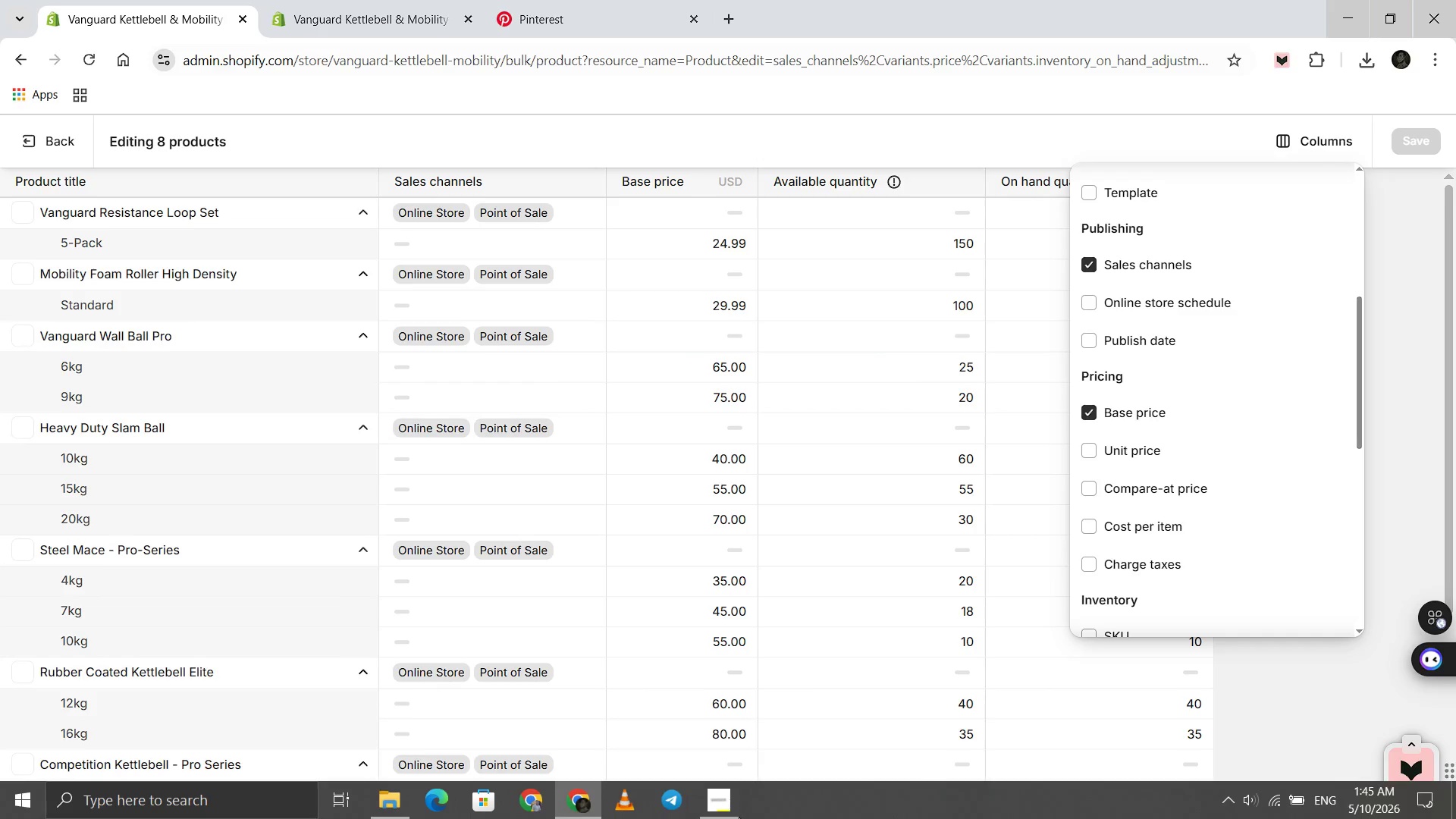 
left_click([726, 802])
 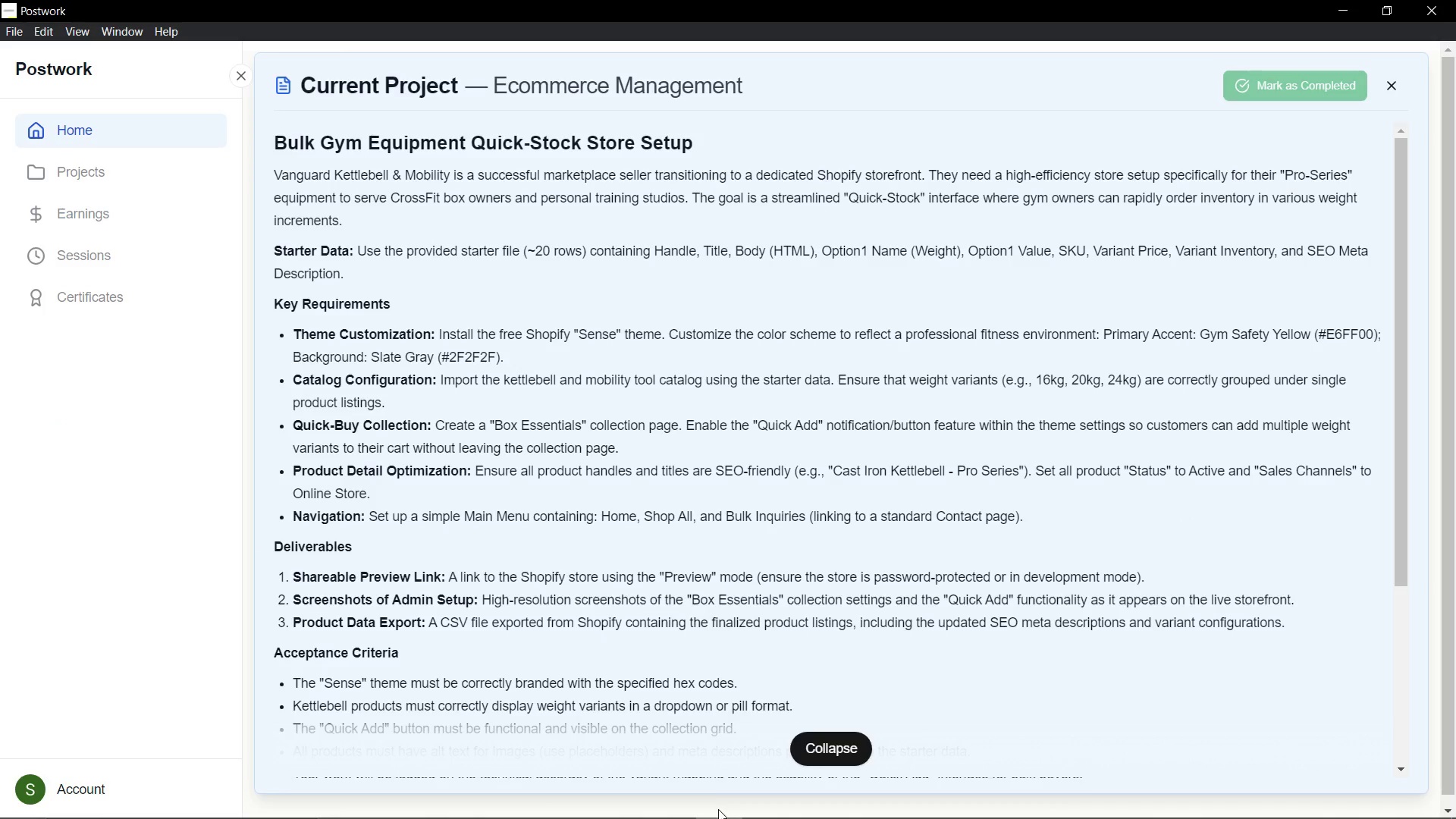 
wait(8.97)
 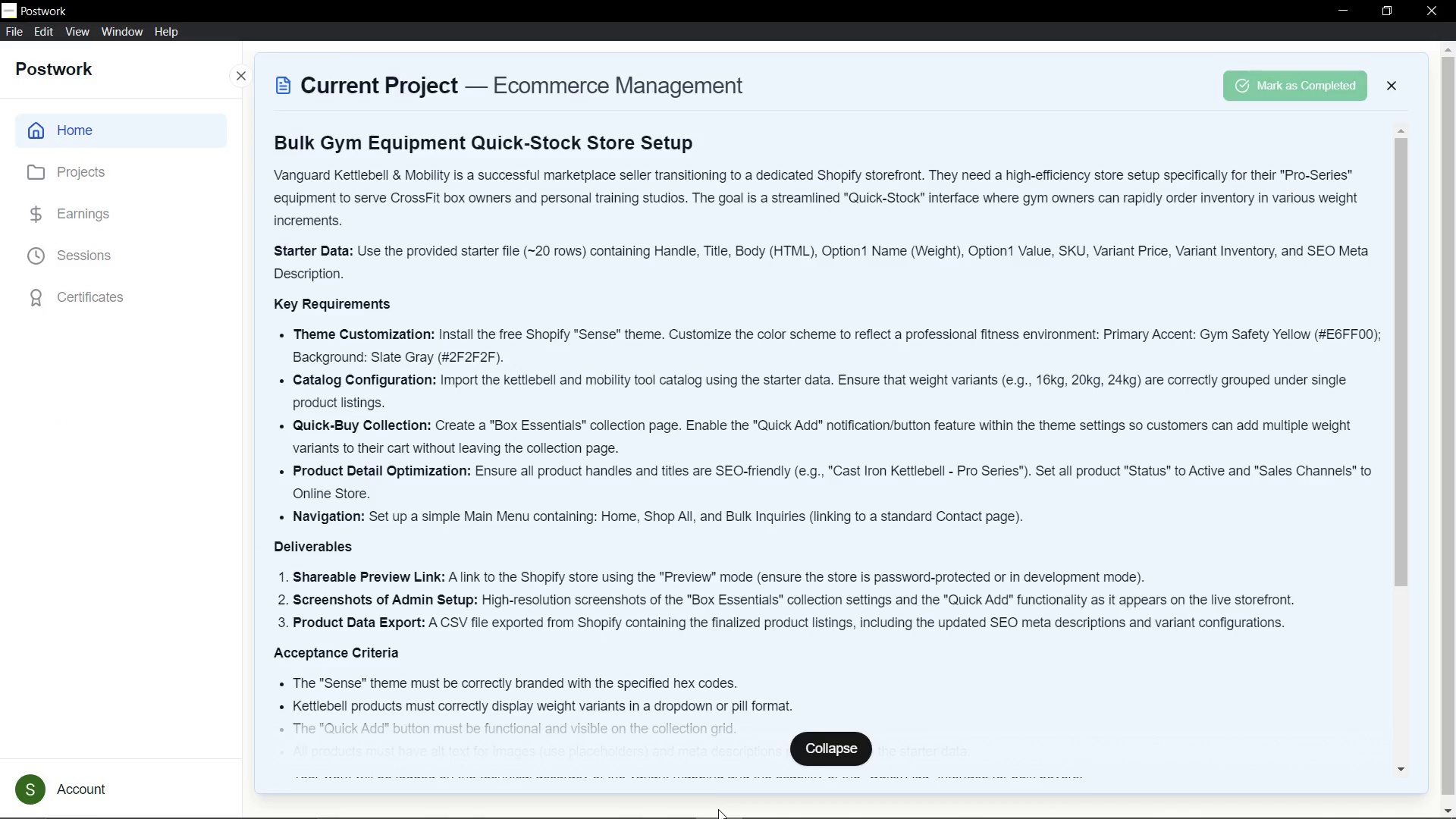 
left_click([498, 314])
 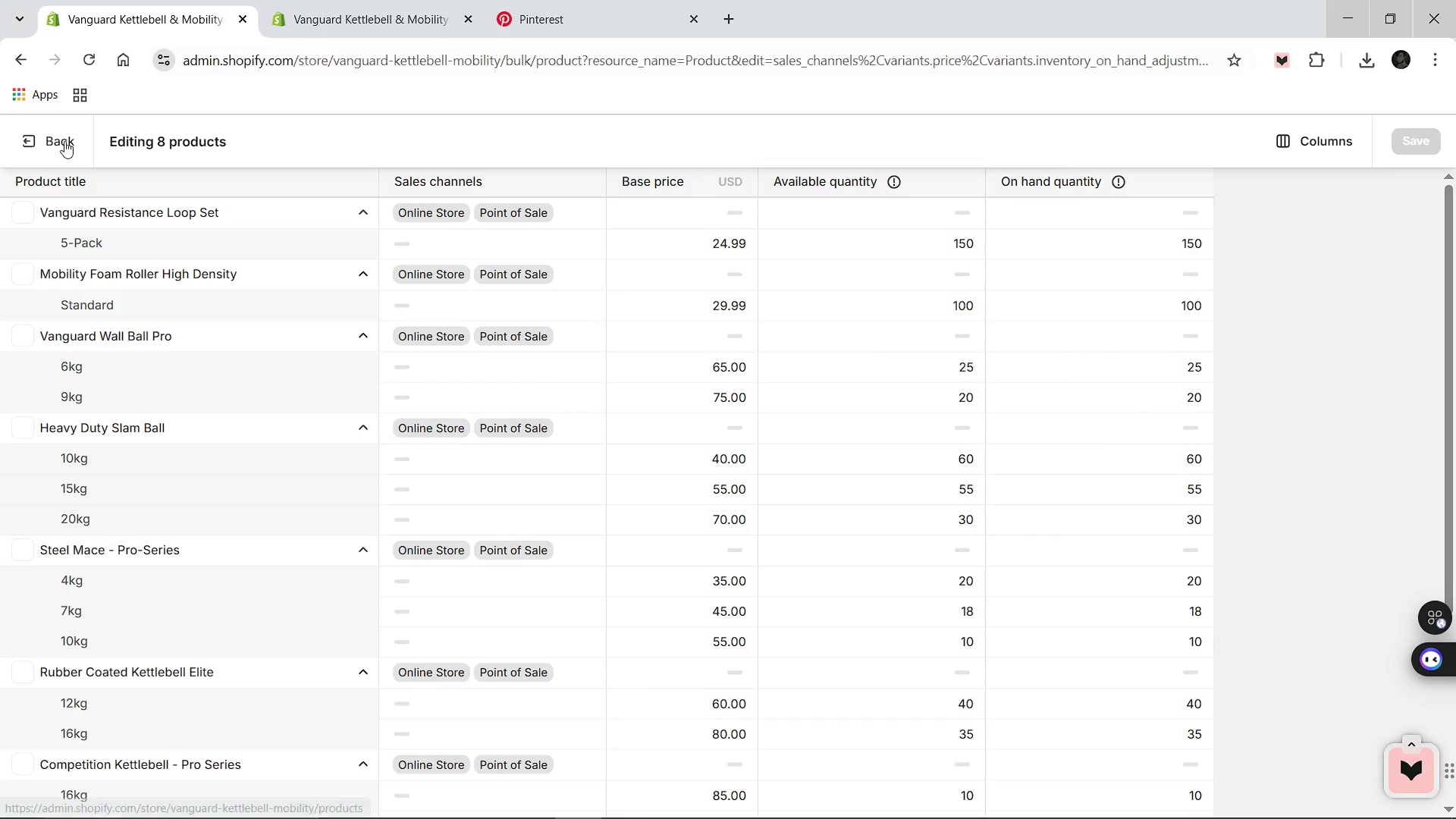 
left_click([64, 141])
 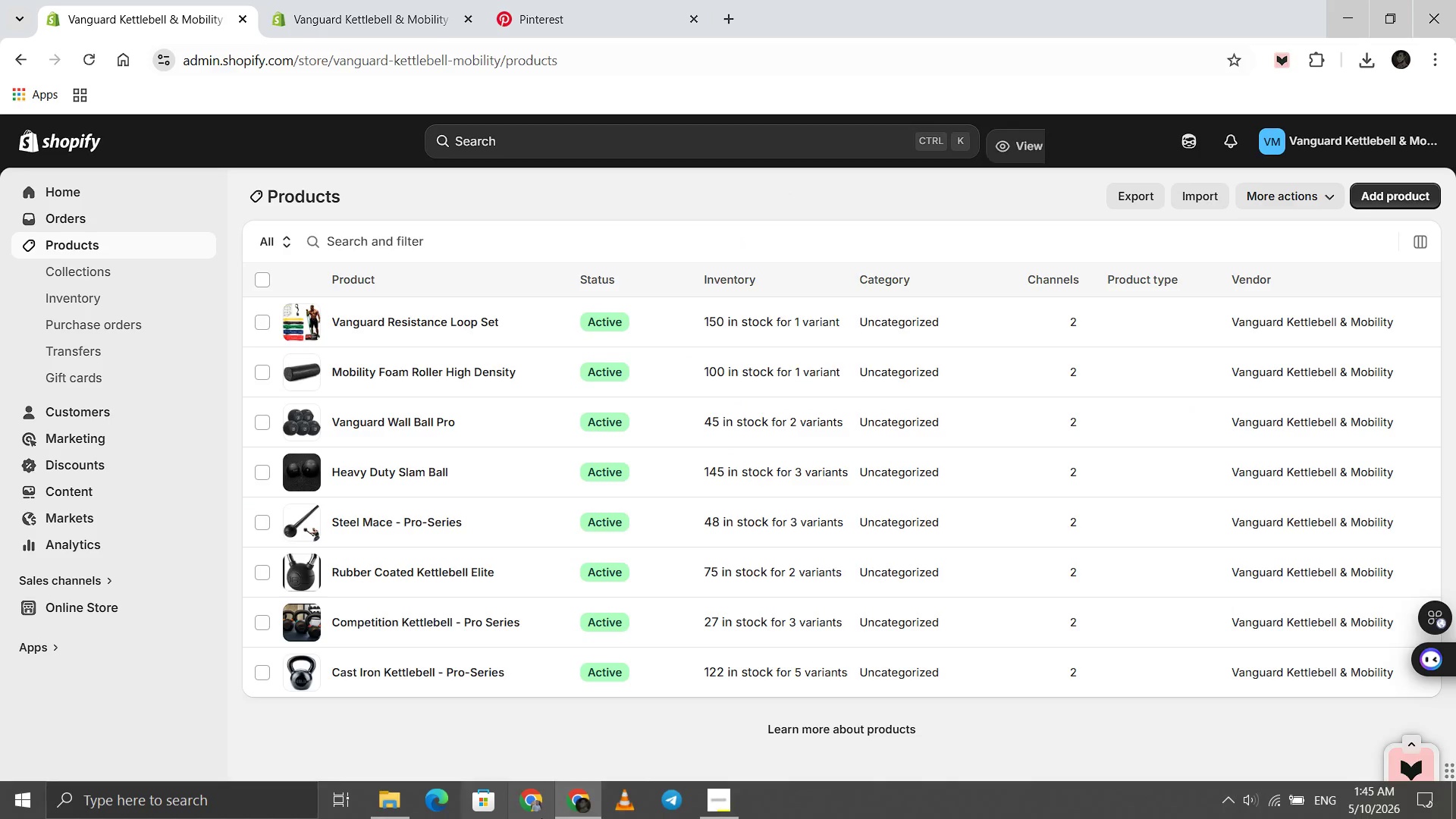 
left_click([707, 809])